 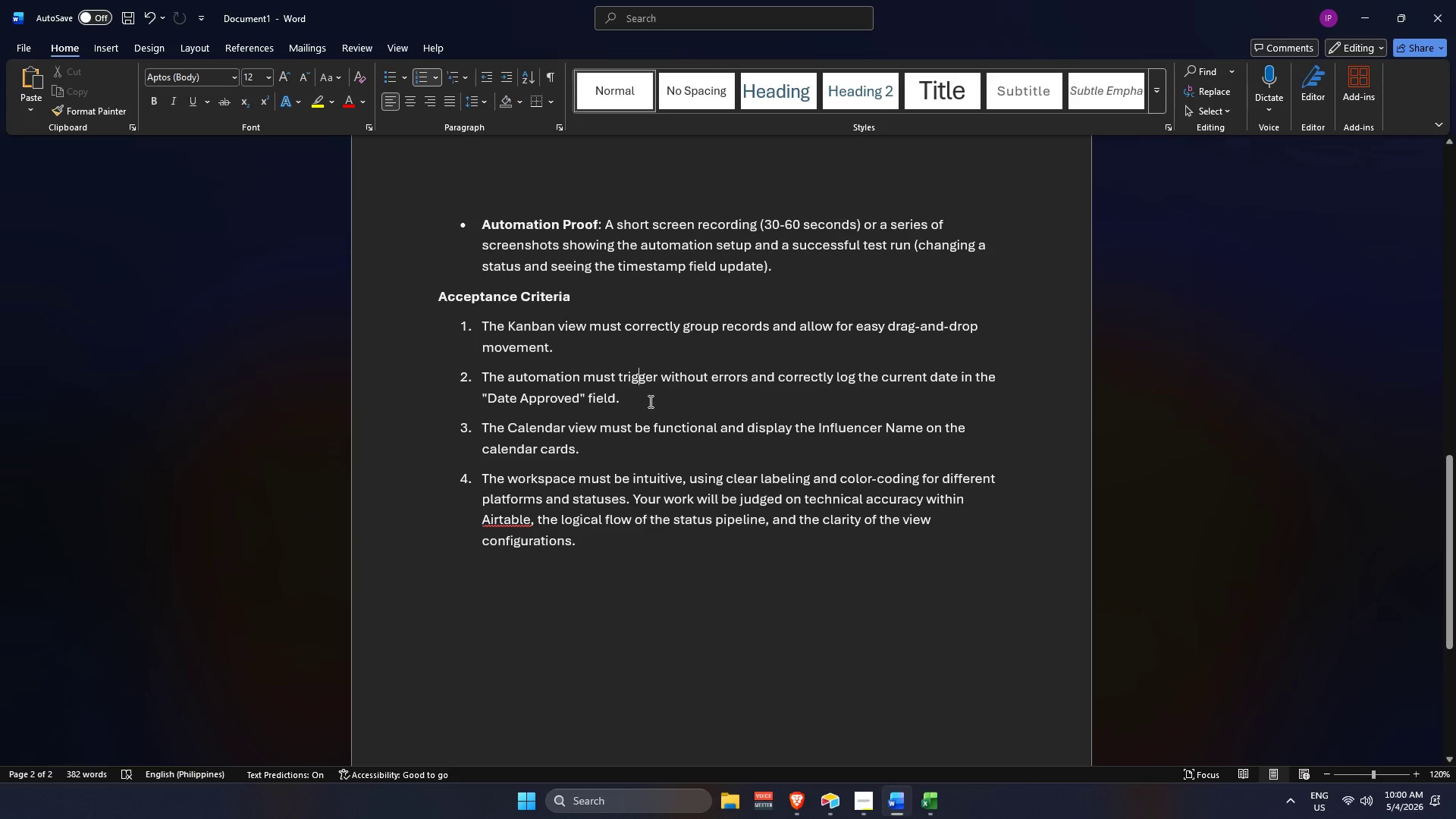 
scroll: coordinate [802, 462], scroll_direction: up, amount: 19.0
 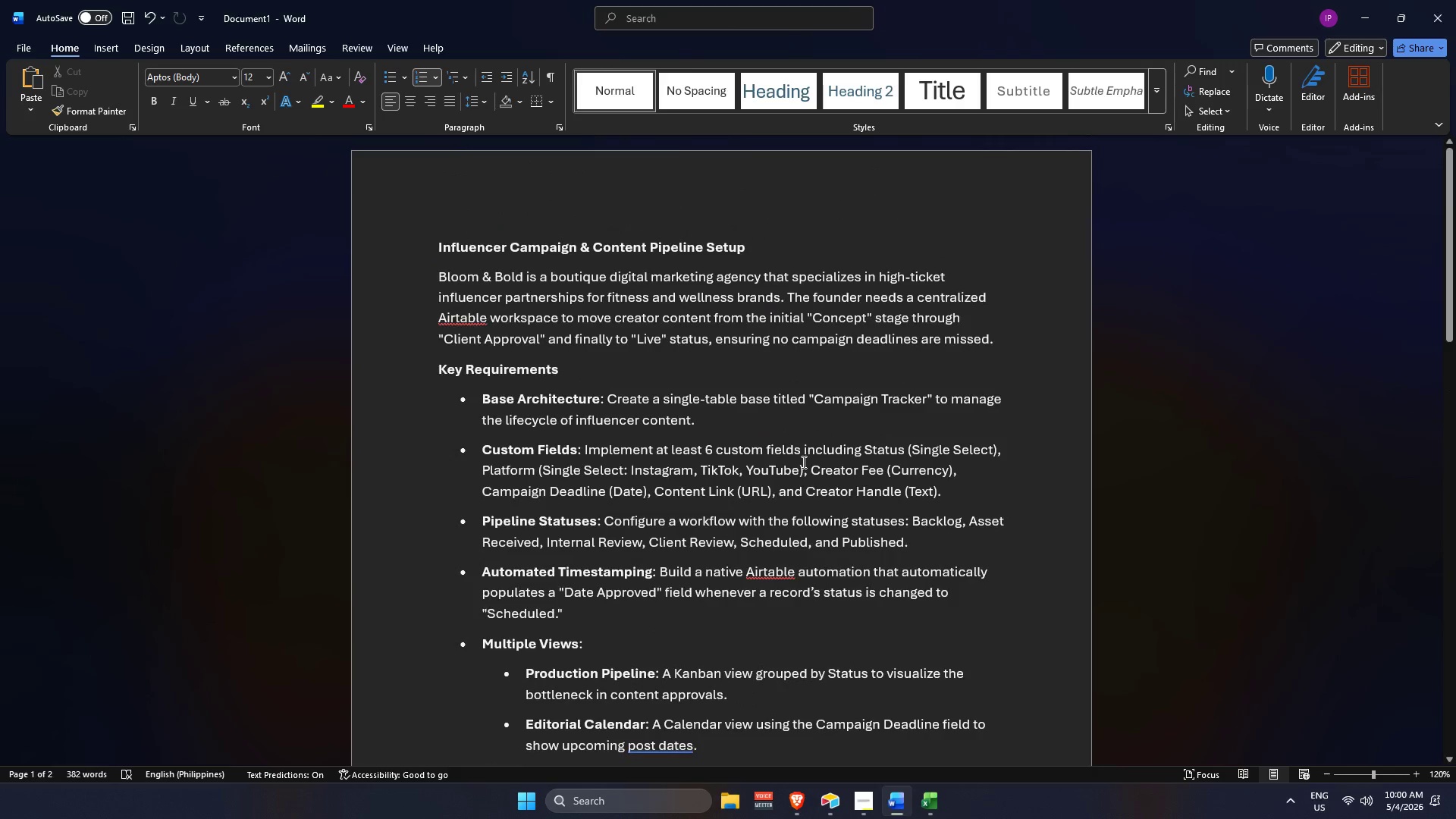 
scroll: coordinate [783, 485], scroll_direction: down, amount: 14.0
 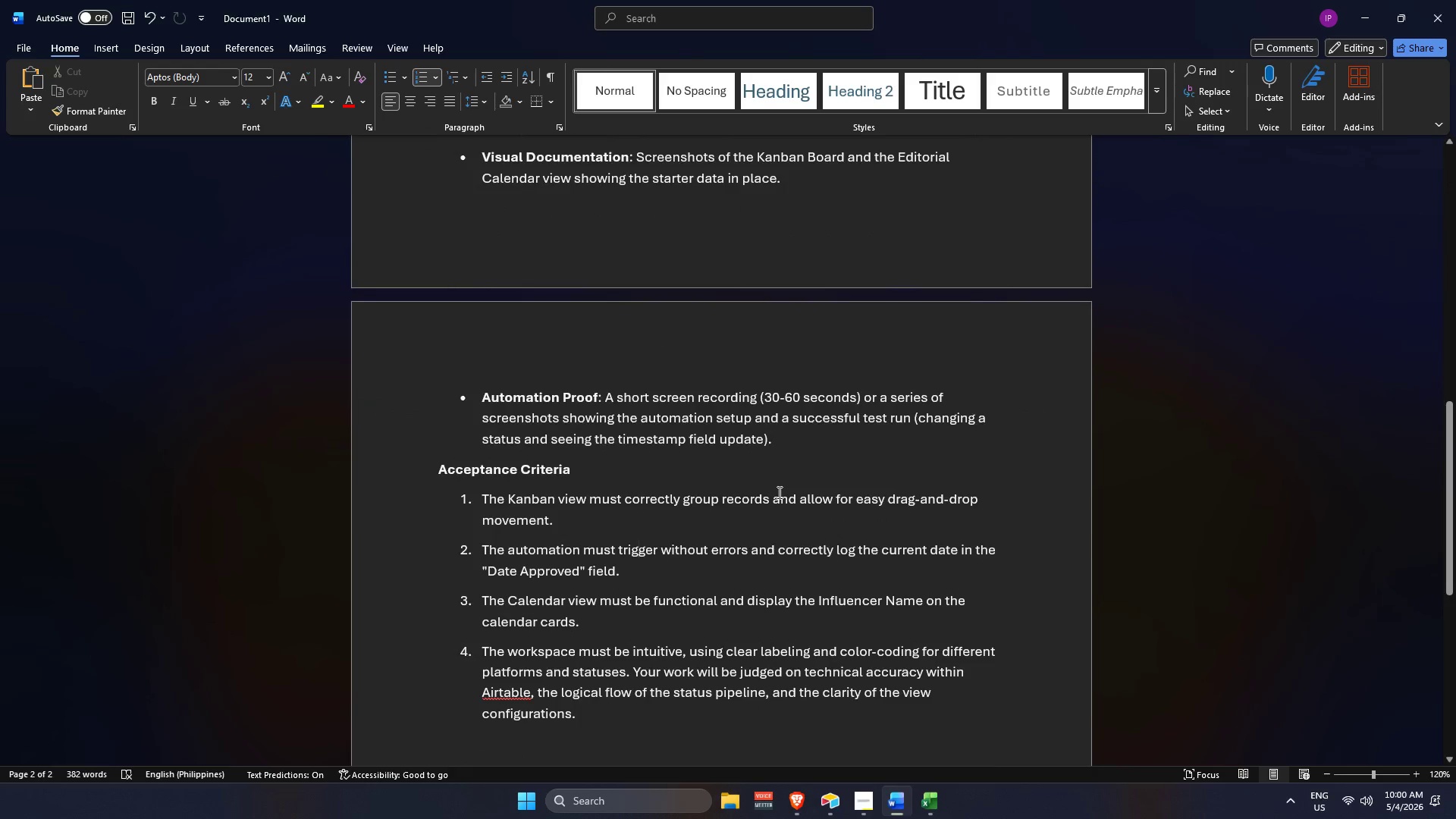 
scroll: coordinate [778, 492], scroll_direction: down, amount: 6.0
 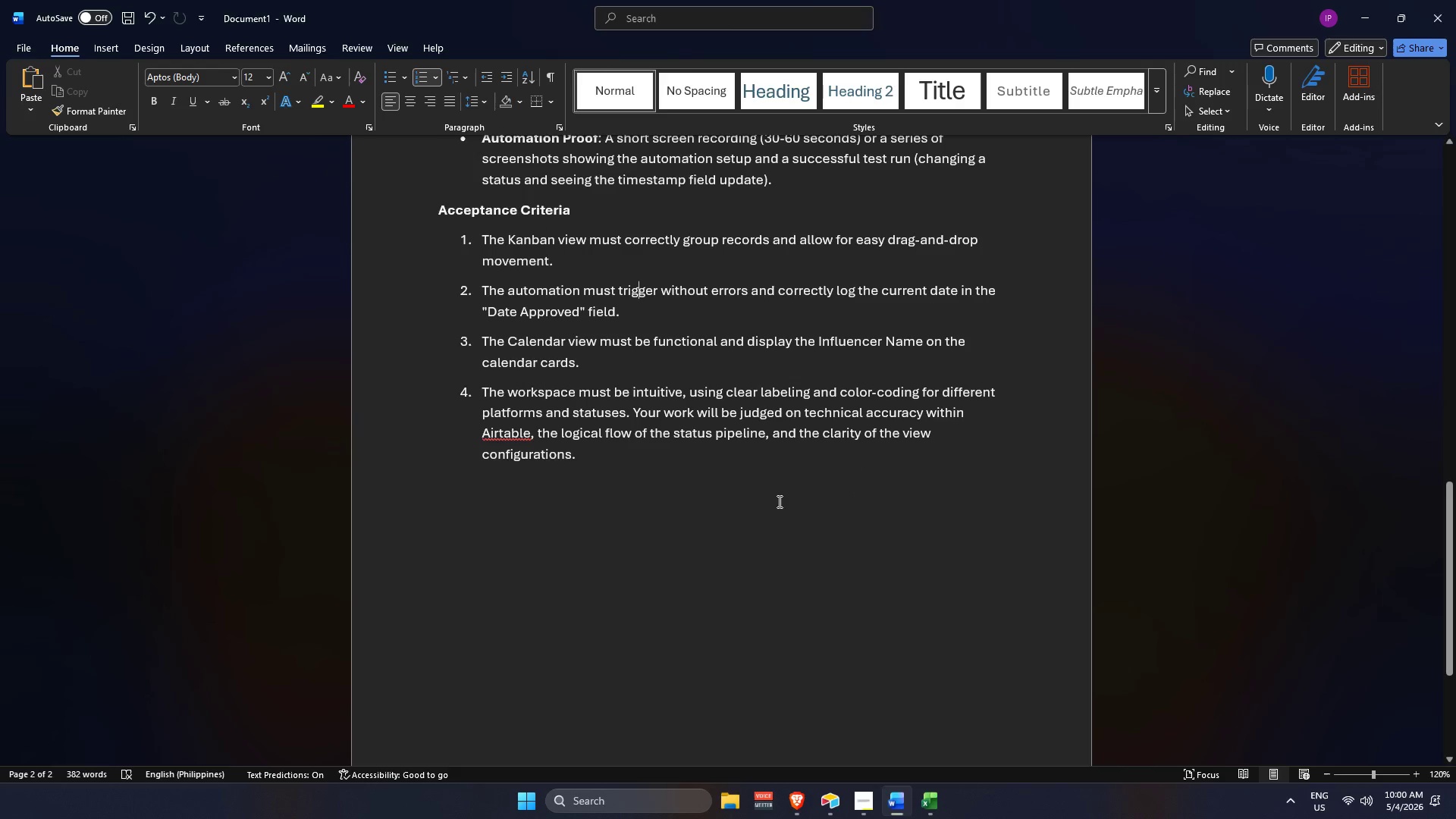 
scroll: coordinate [779, 499], scroll_direction: up, amount: 4.0
 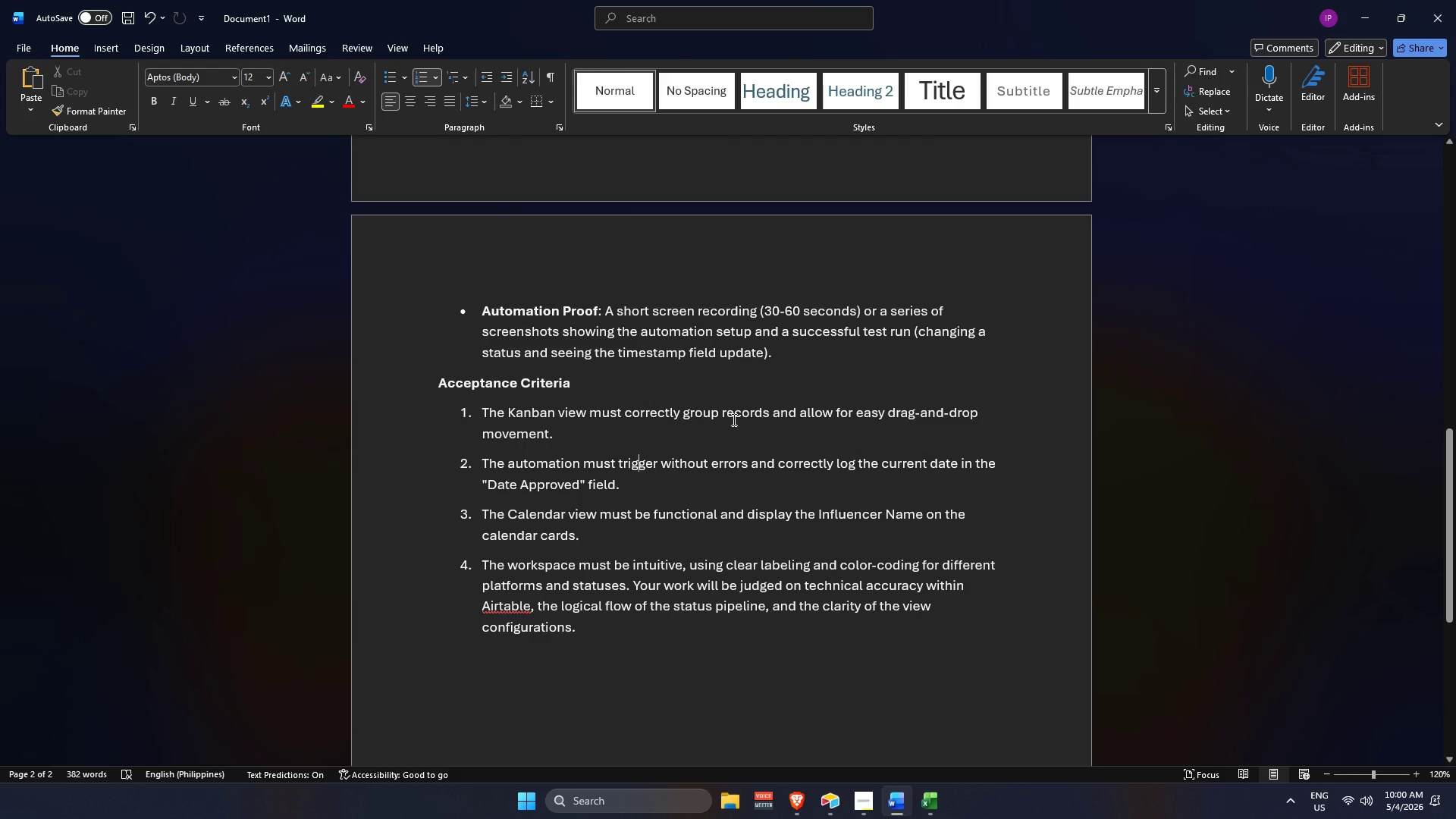 
wait(10.18)
 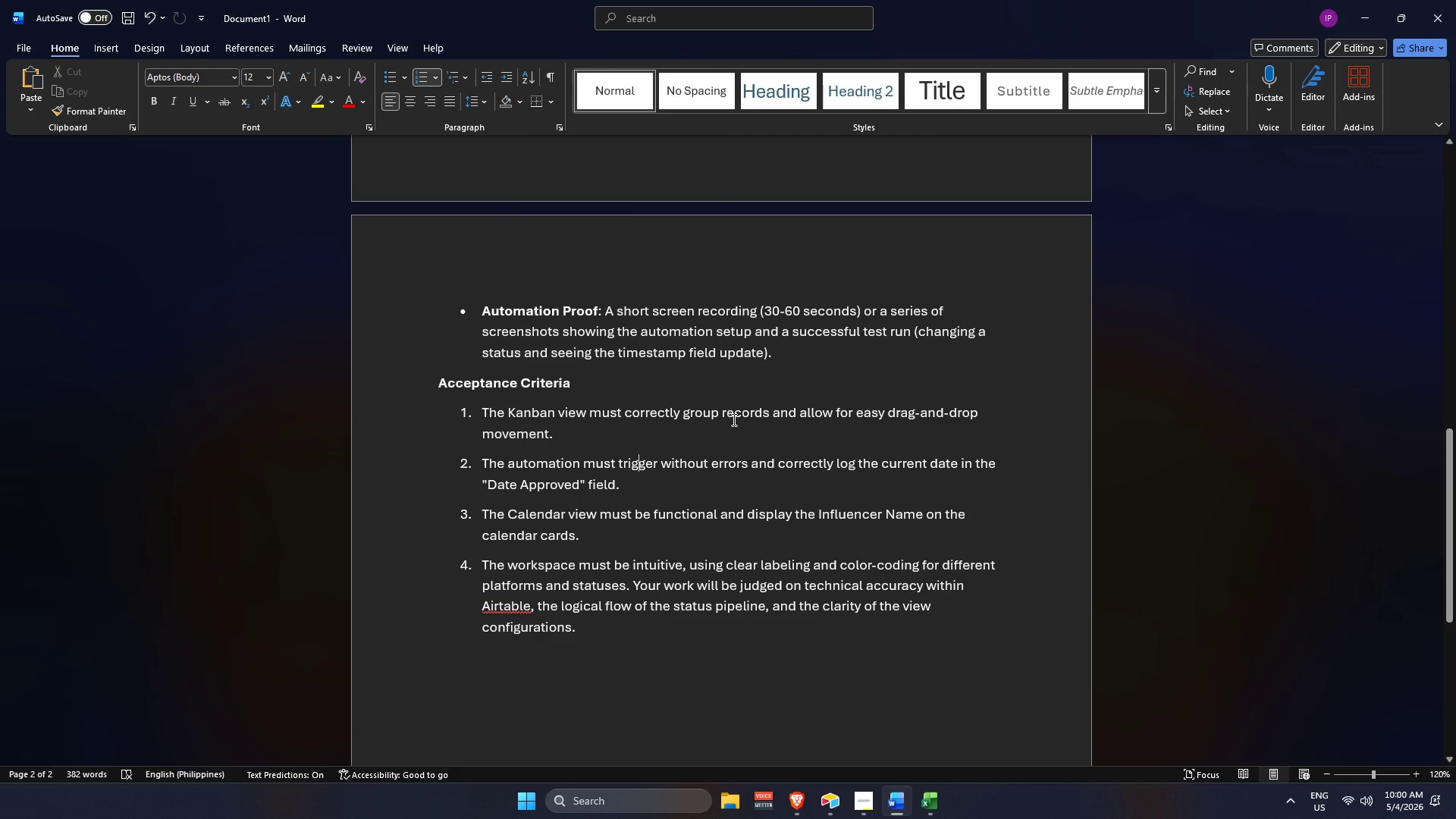 
left_click([837, 812])
 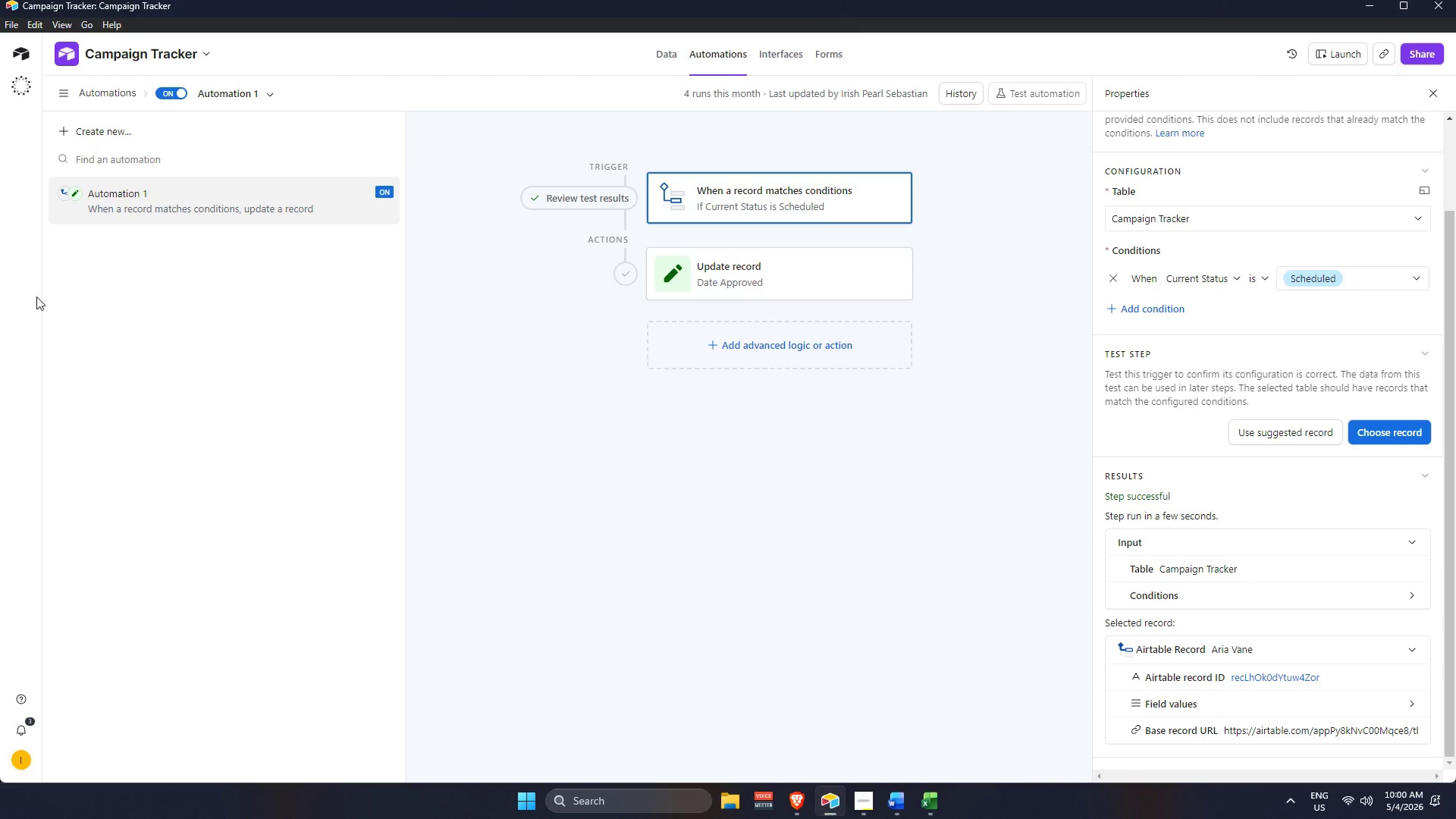 
wait(13.14)
 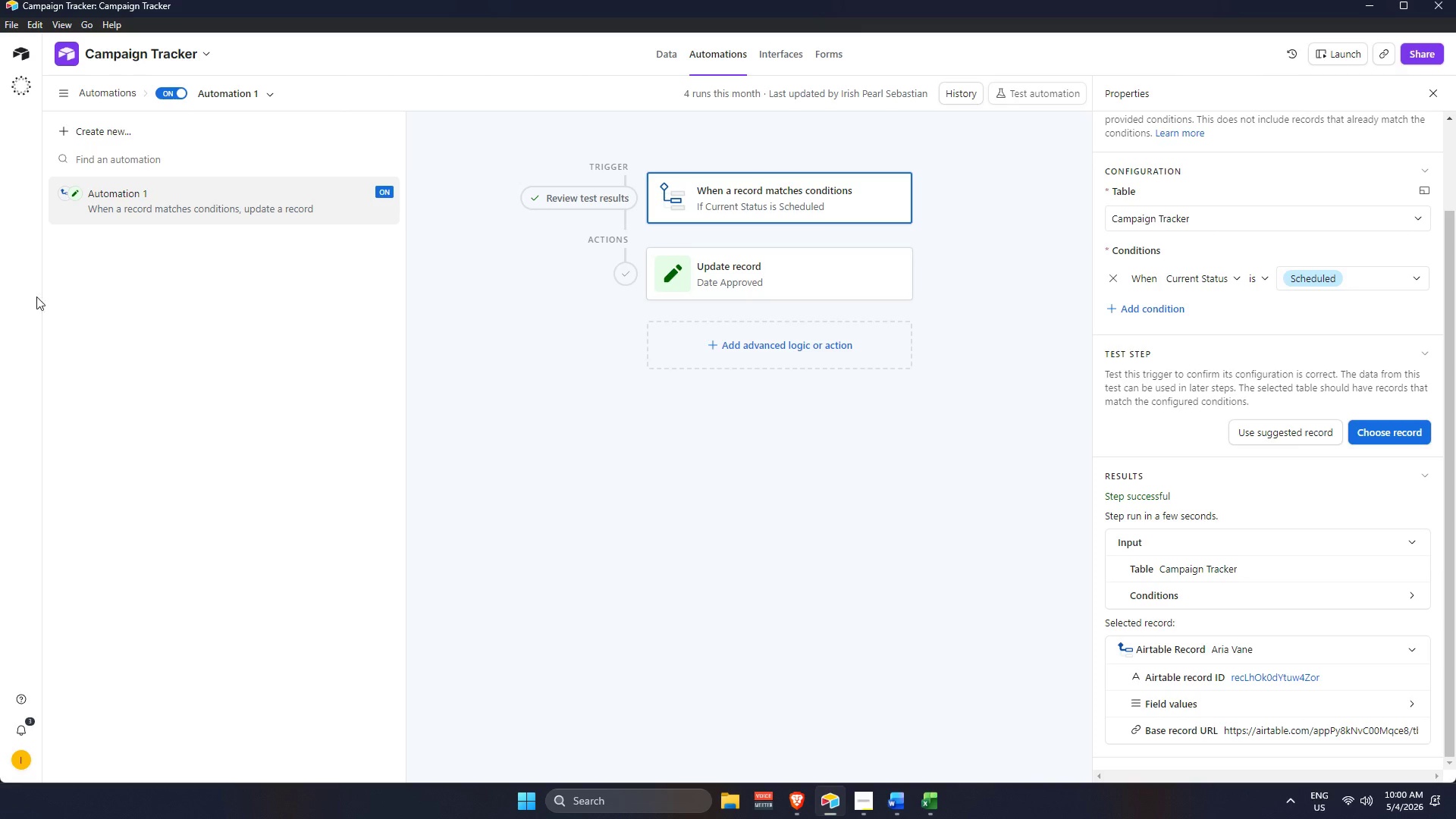 
scroll: coordinate [775, 409], scroll_direction: up, amount: 3.0
 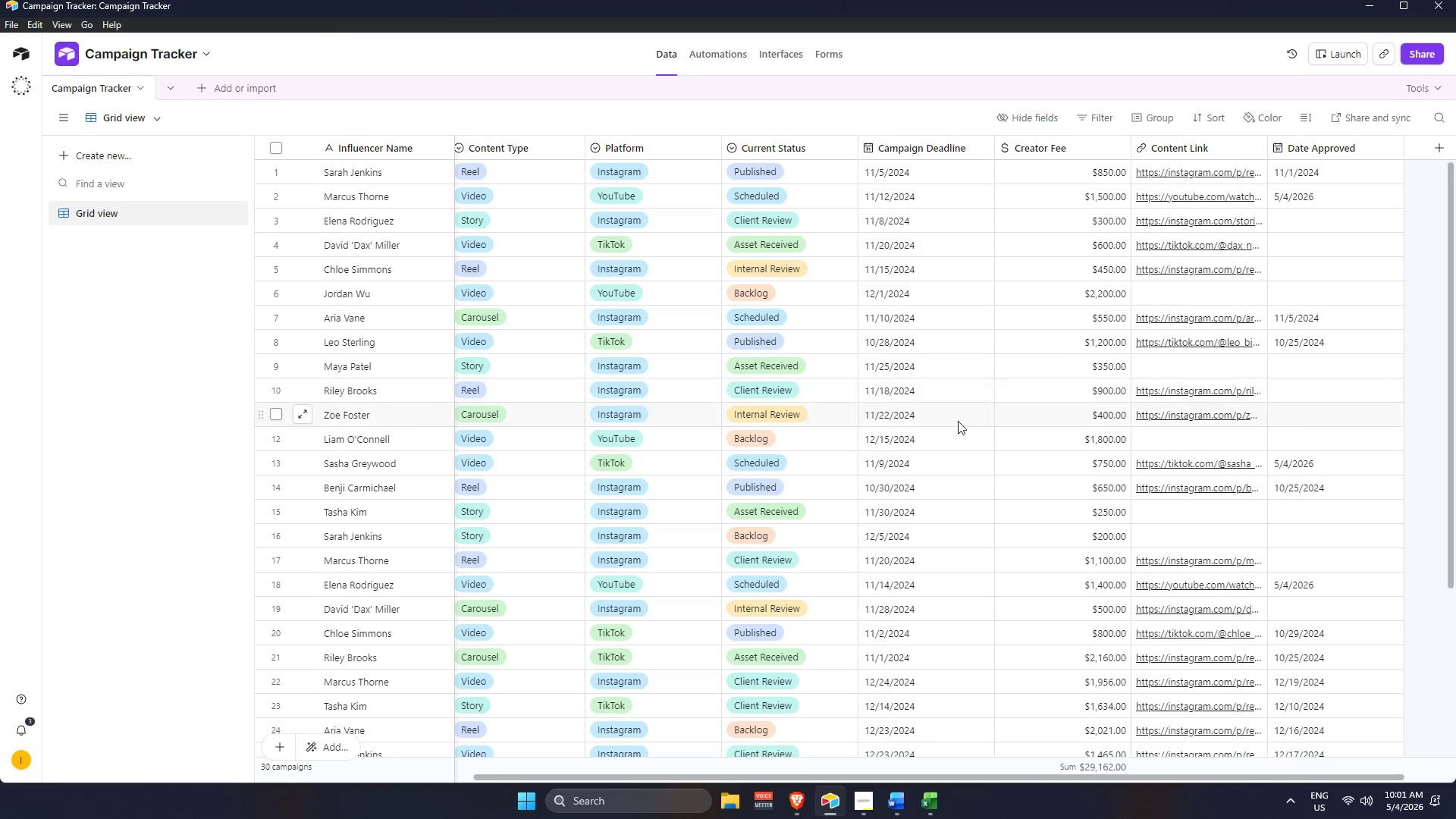 
wait(8.37)
 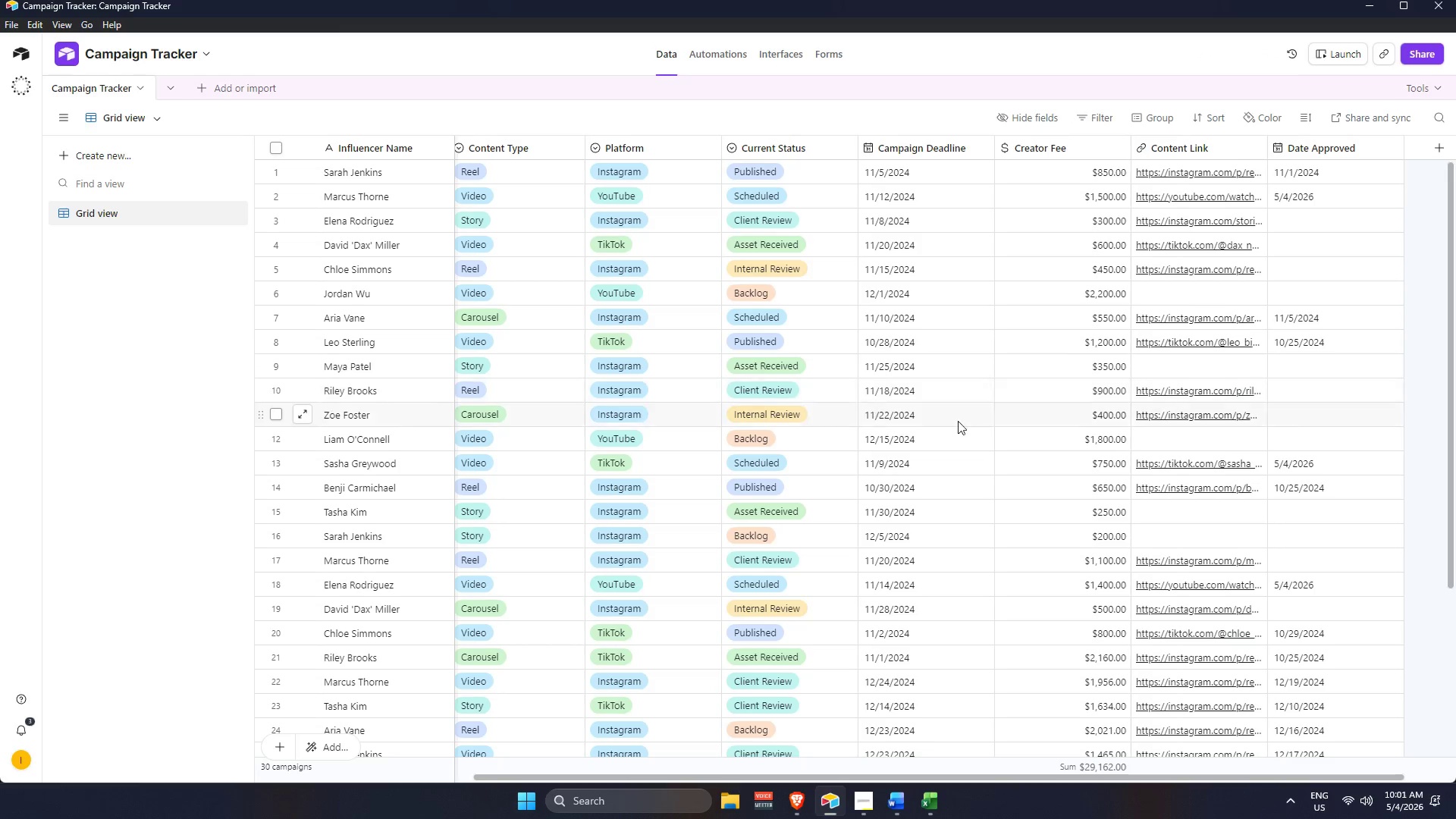 
scroll: coordinate [812, 573], scroll_direction: down, amount: 7.0
 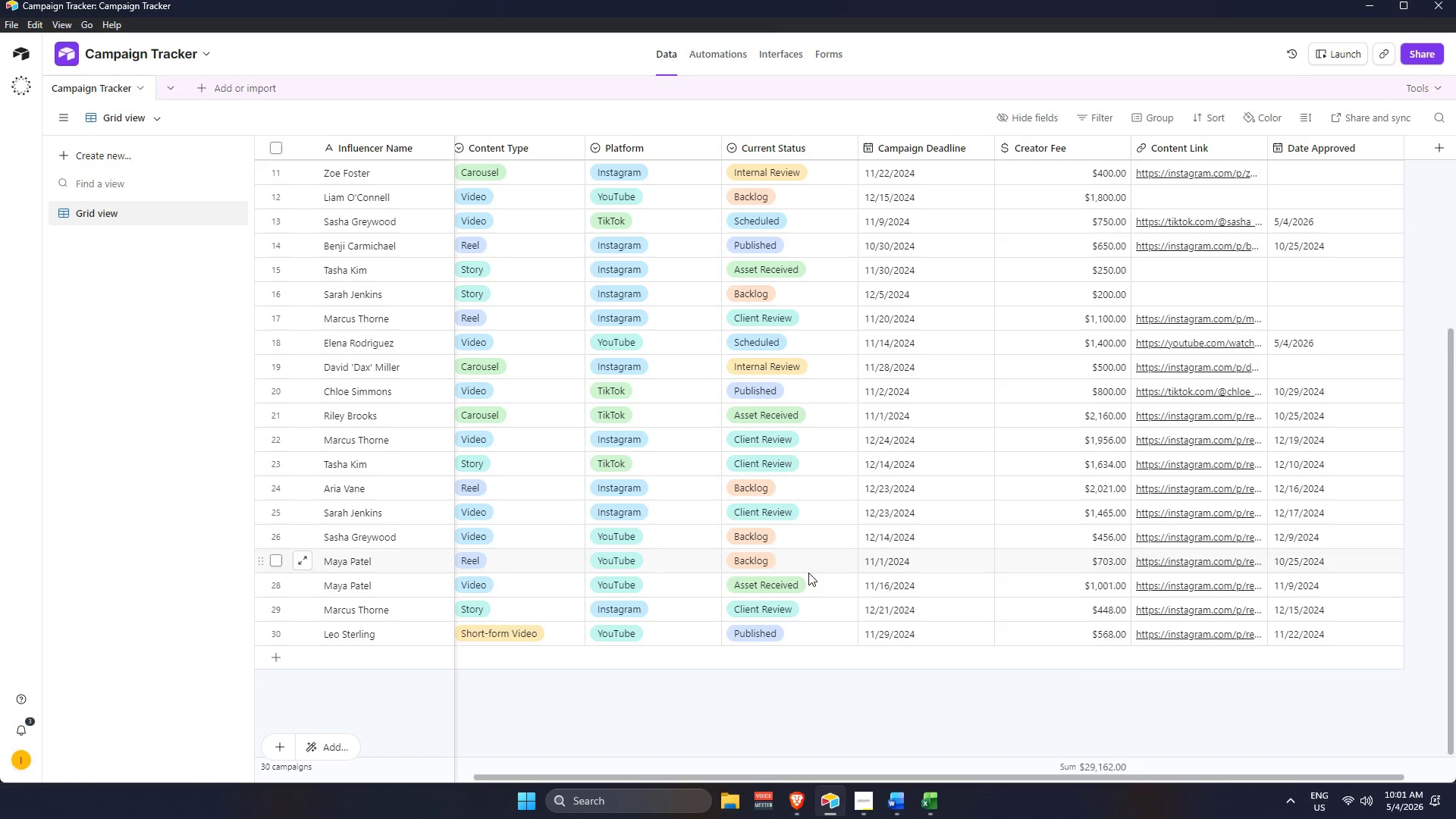 
scroll: coordinate [808, 573], scroll_direction: up, amount: 3.0
 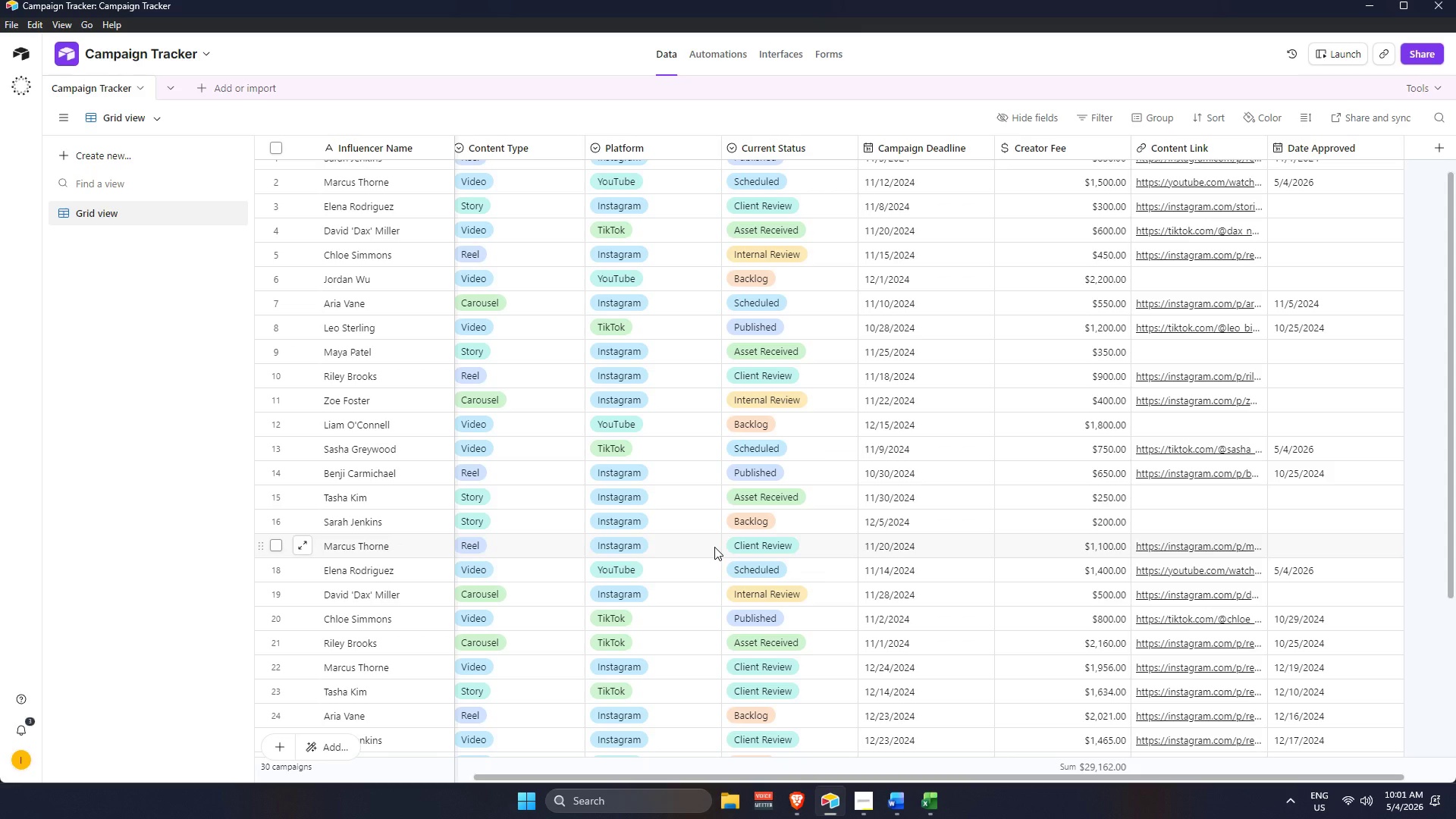 
wait(34.77)
 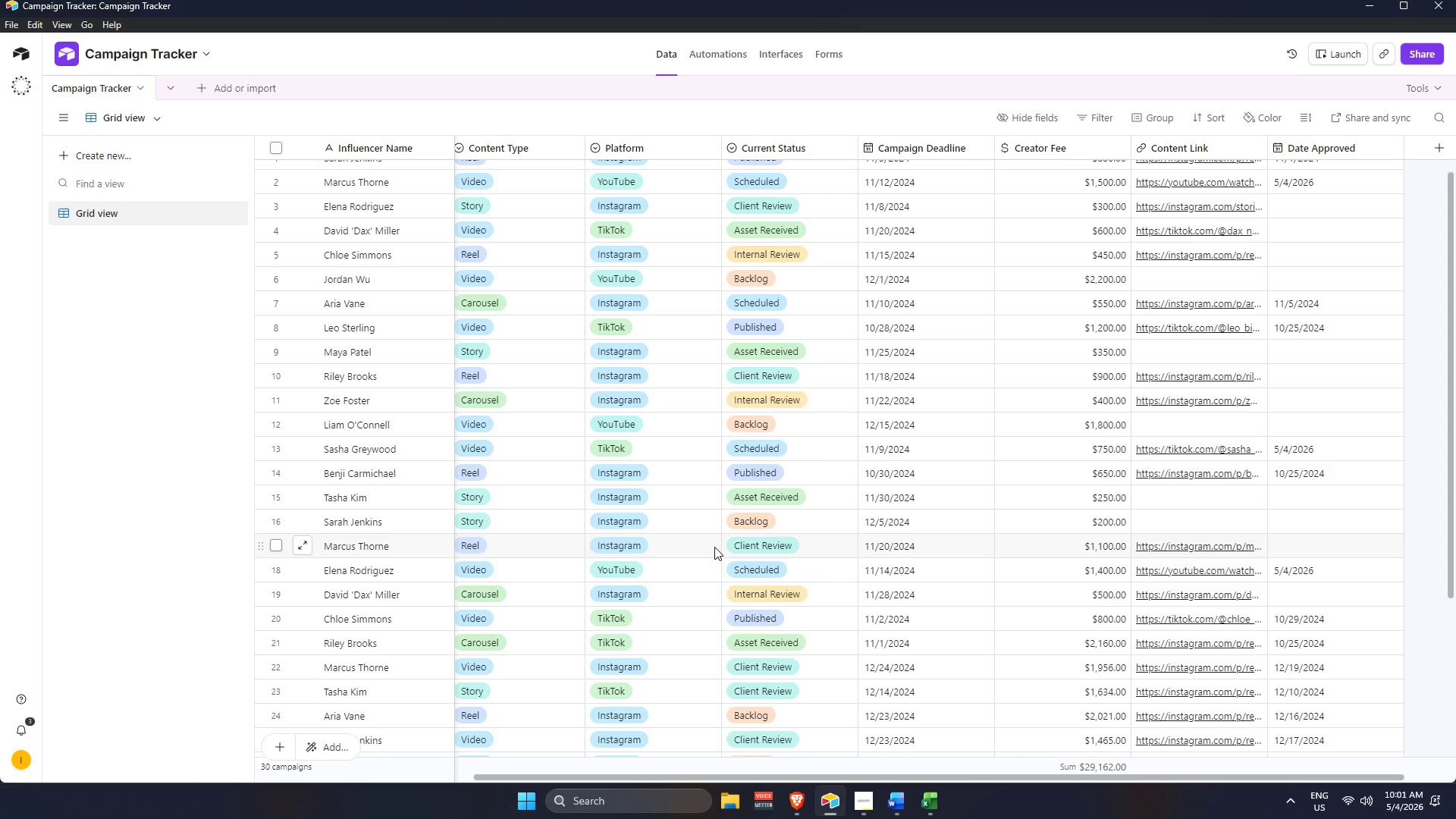 
scroll: coordinate [1016, 424], scroll_direction: up, amount: 13.0
 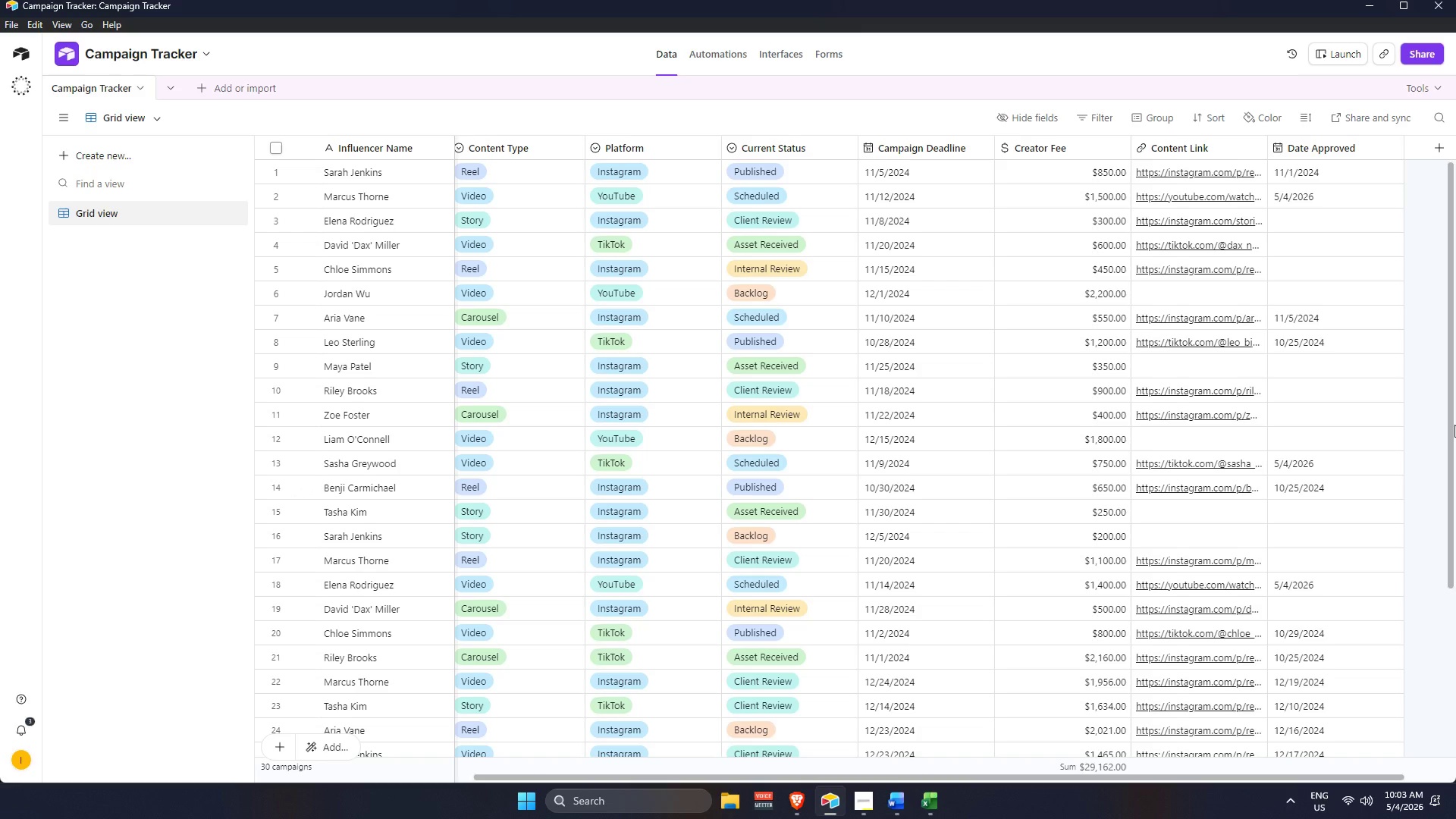 
wait(92.58)
 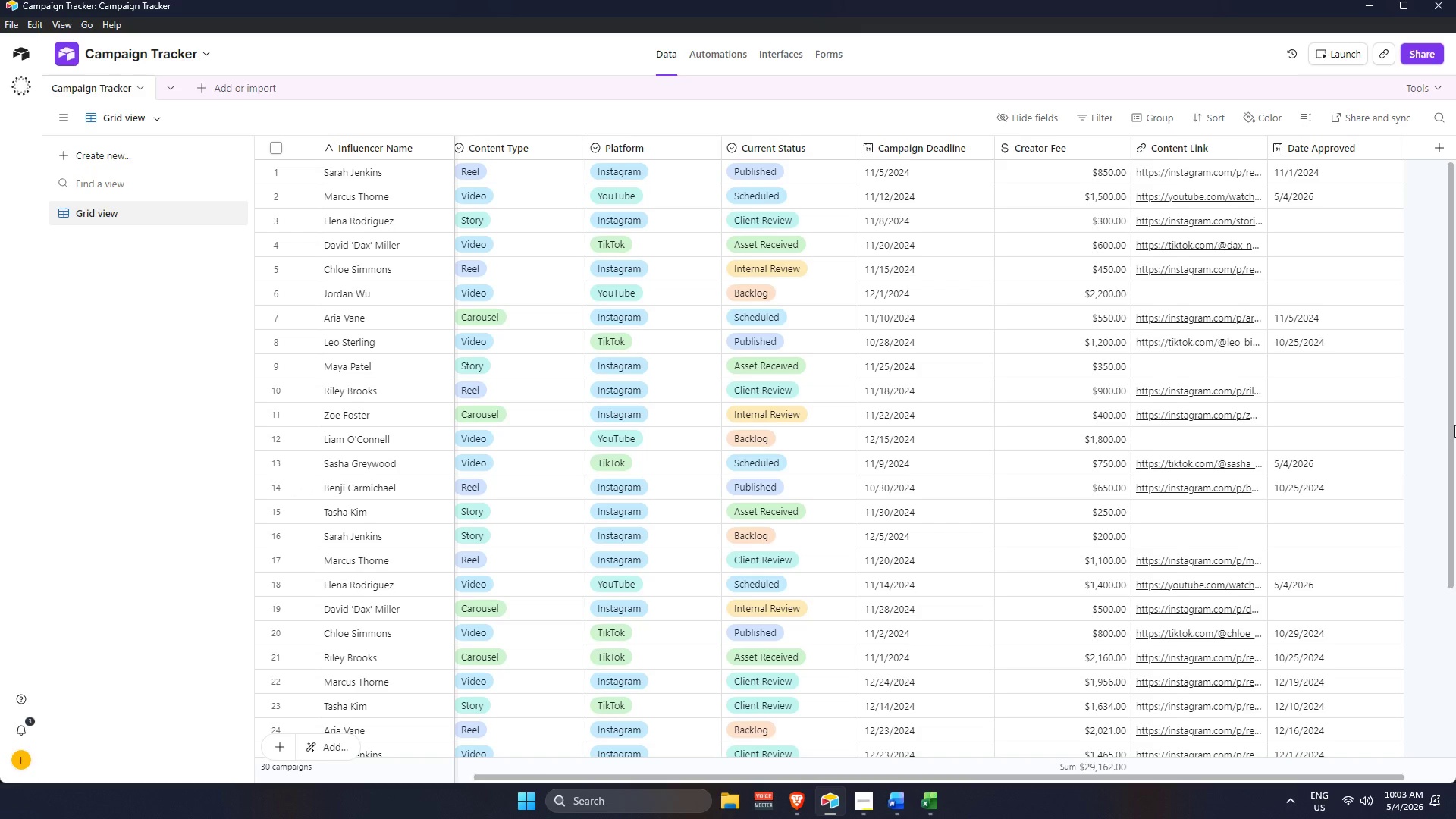 
scroll: coordinate [1454, 428], scroll_direction: down, amount: 5.0
 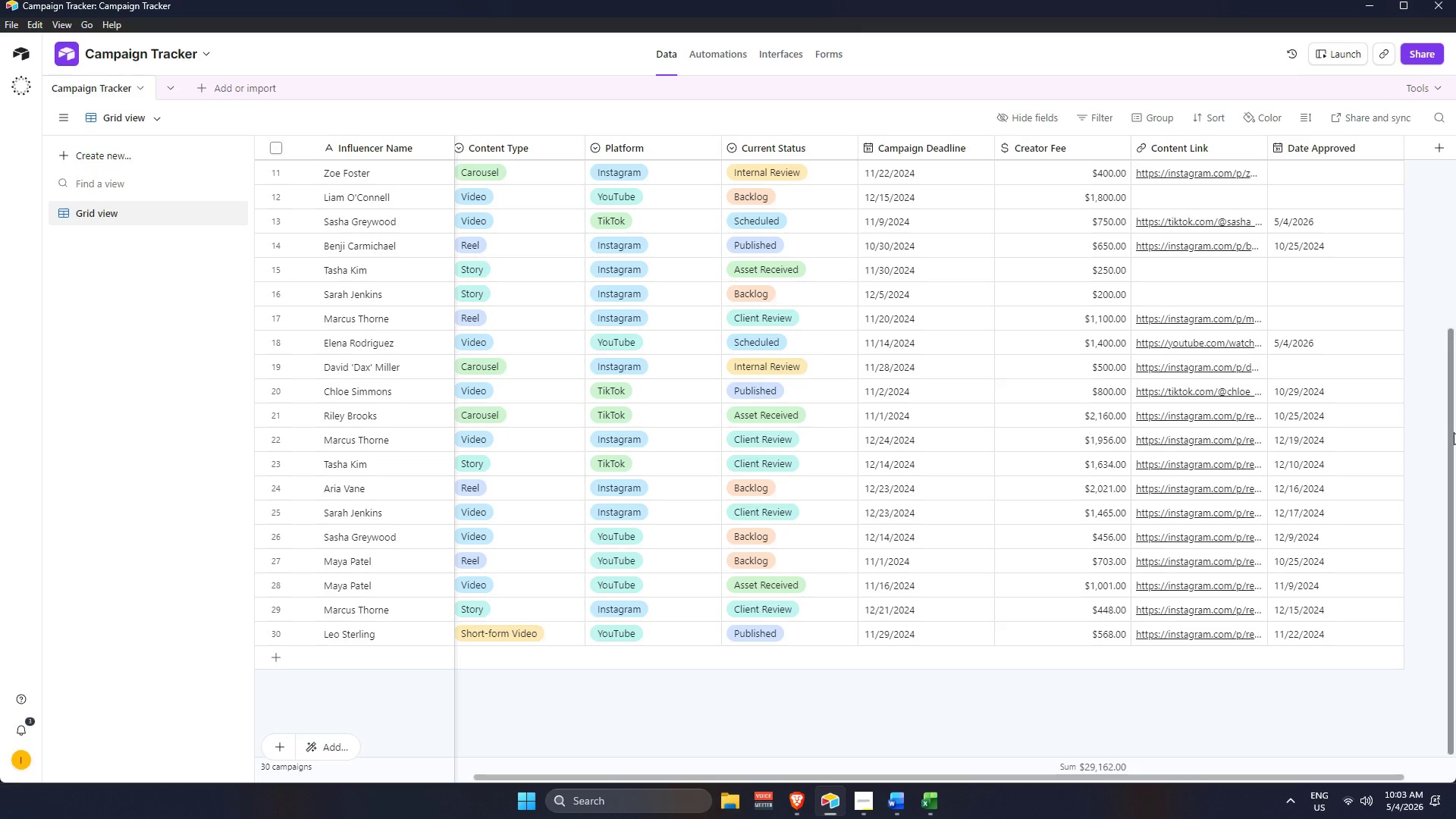 
scroll: coordinate [1454, 431], scroll_direction: none, amount: 0.0
 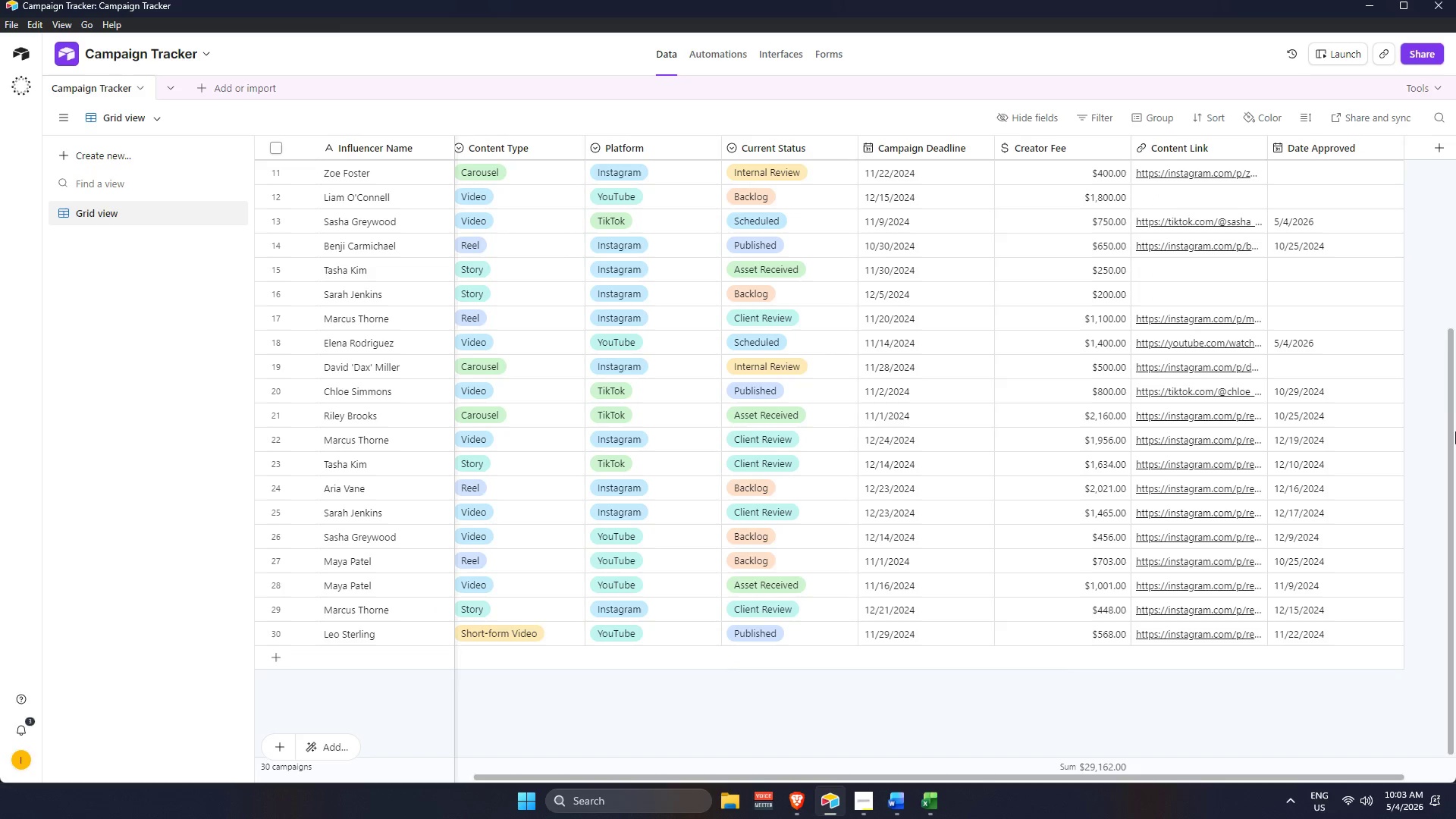 
scroll: coordinate [1455, 435], scroll_direction: down, amount: 4.0
 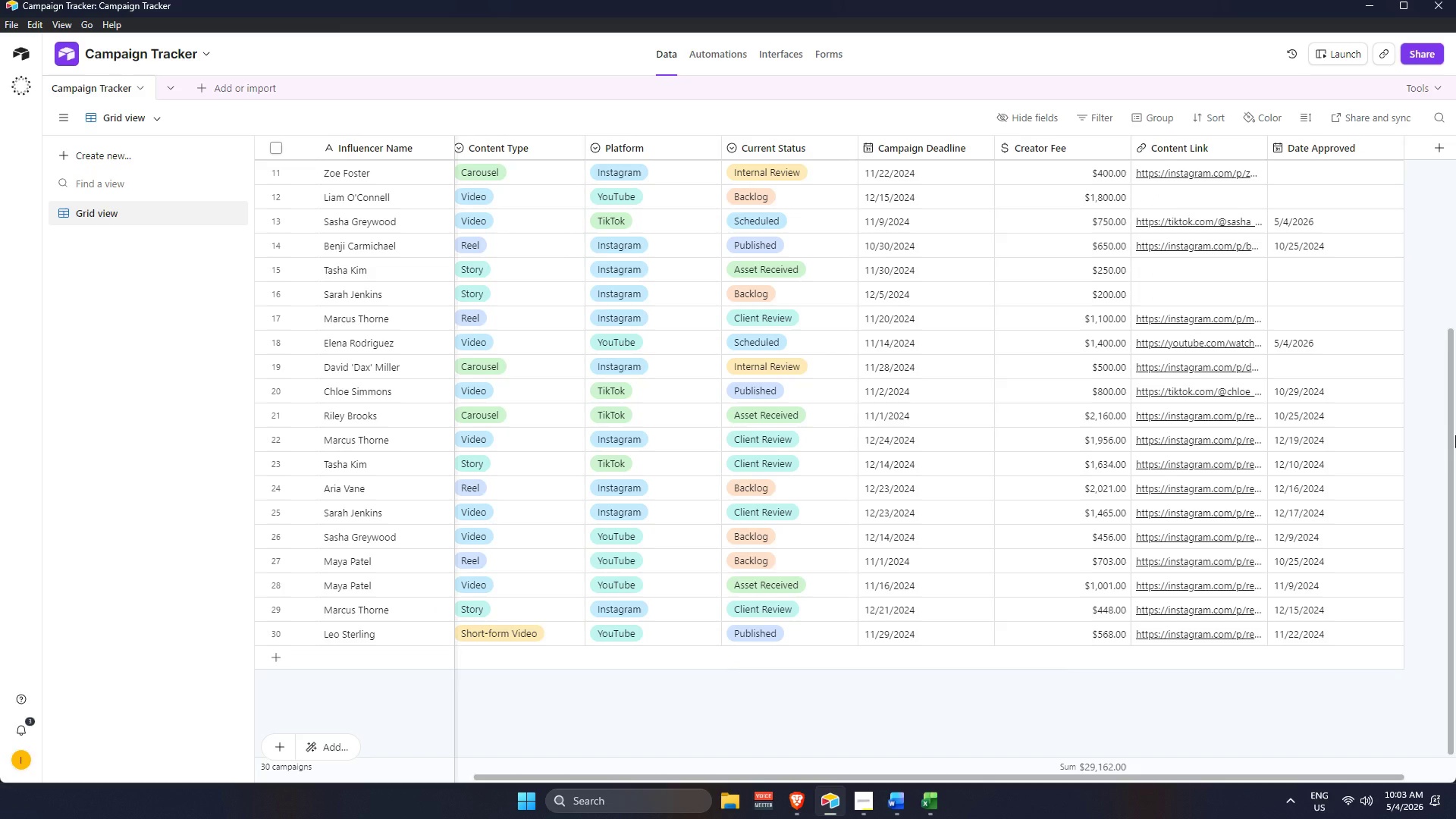 
scroll: coordinate [1455, 435], scroll_direction: up, amount: 8.0
 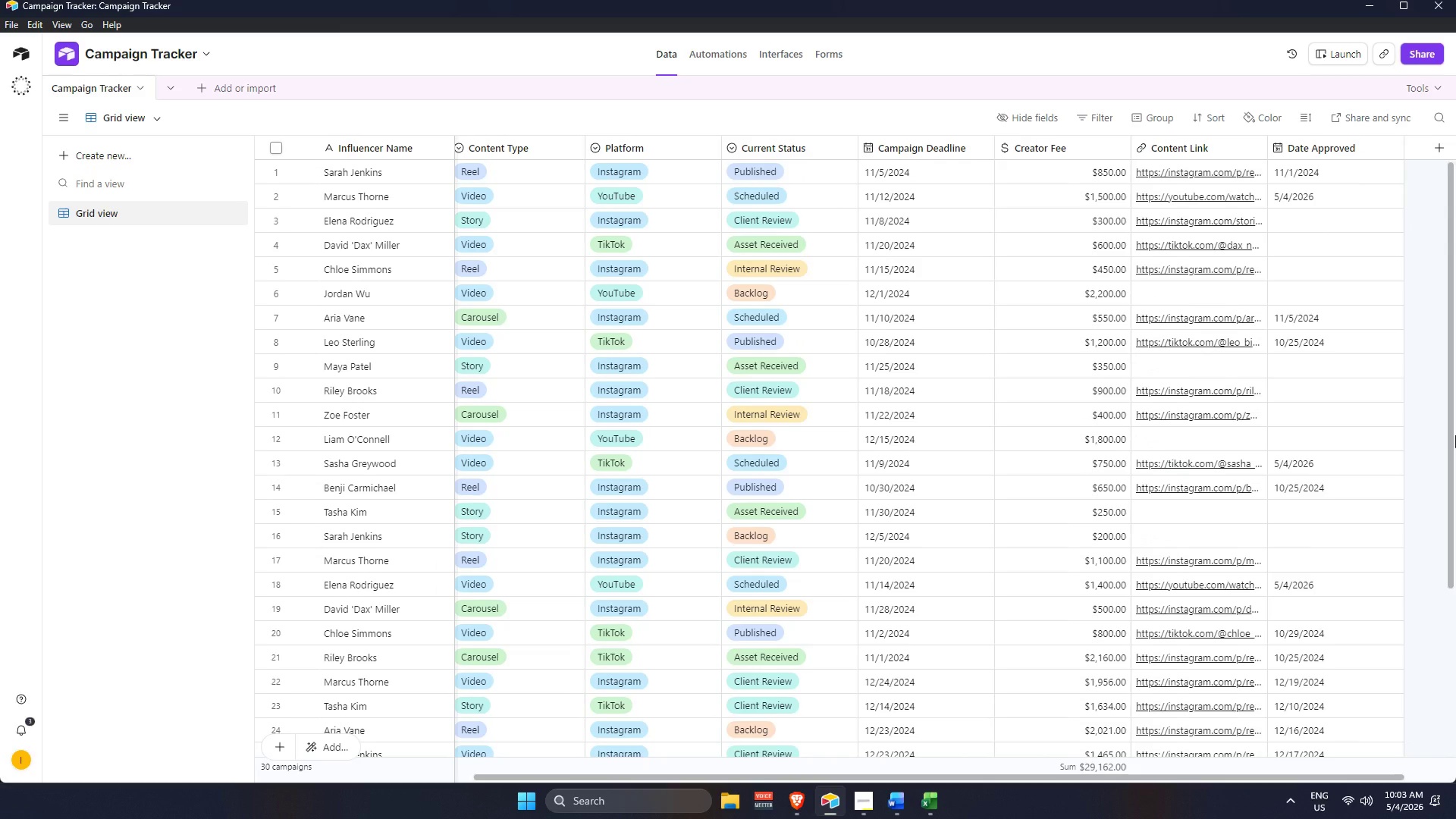 
scroll: coordinate [1455, 435], scroll_direction: down, amount: 4.0
 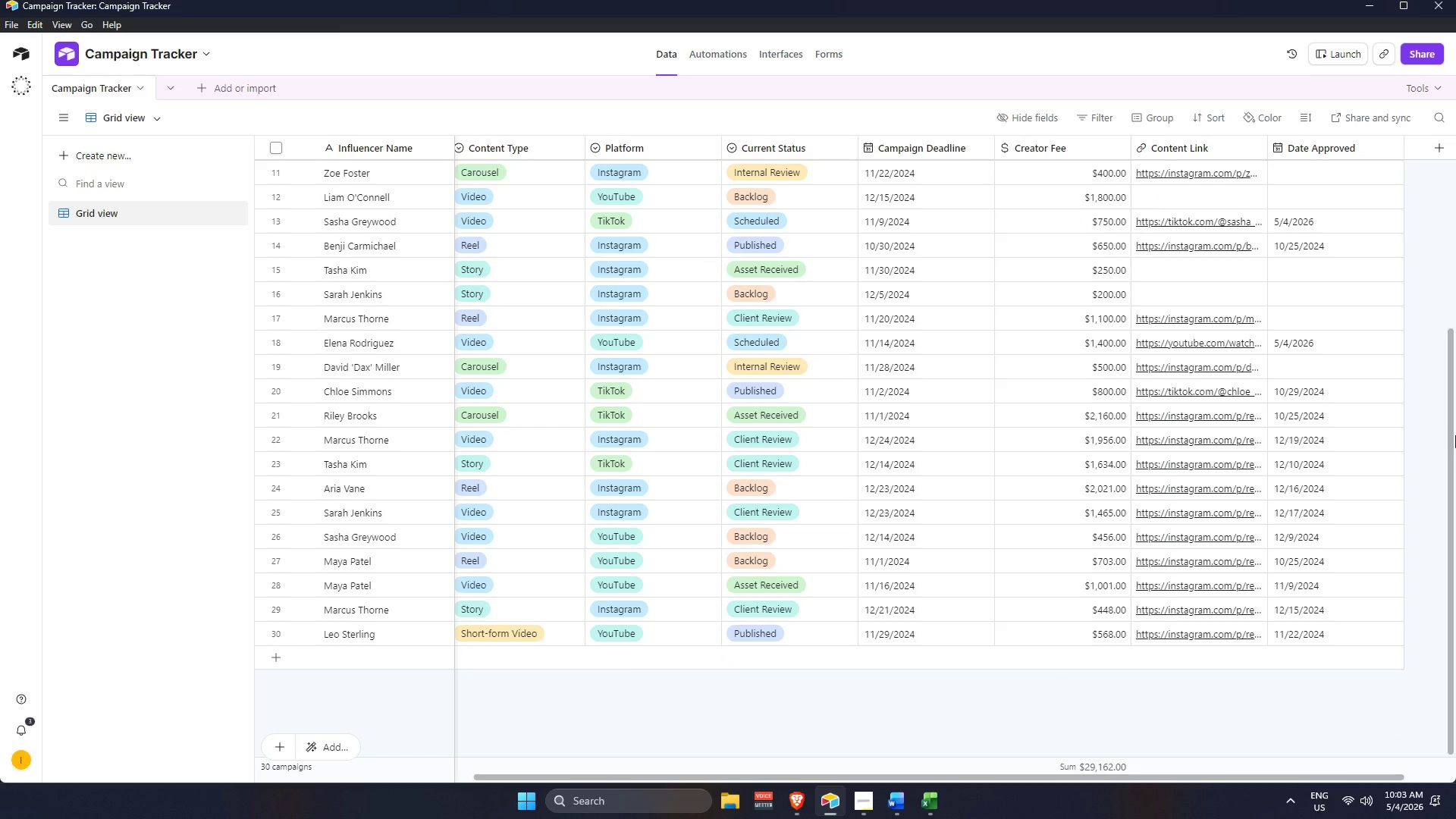 
wait(21.91)
 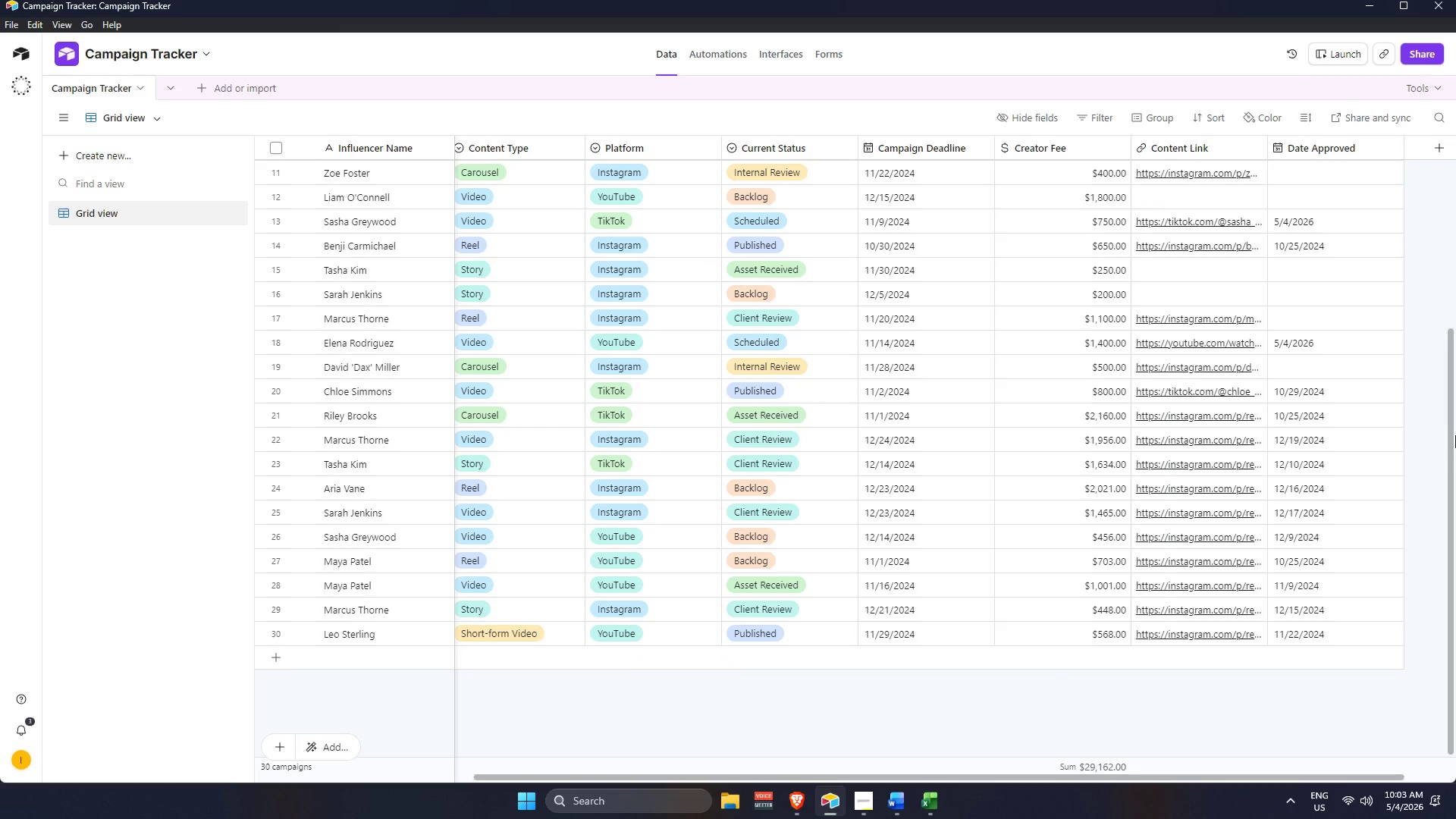 
scroll: coordinate [1455, 435], scroll_direction: down, amount: 3.0
 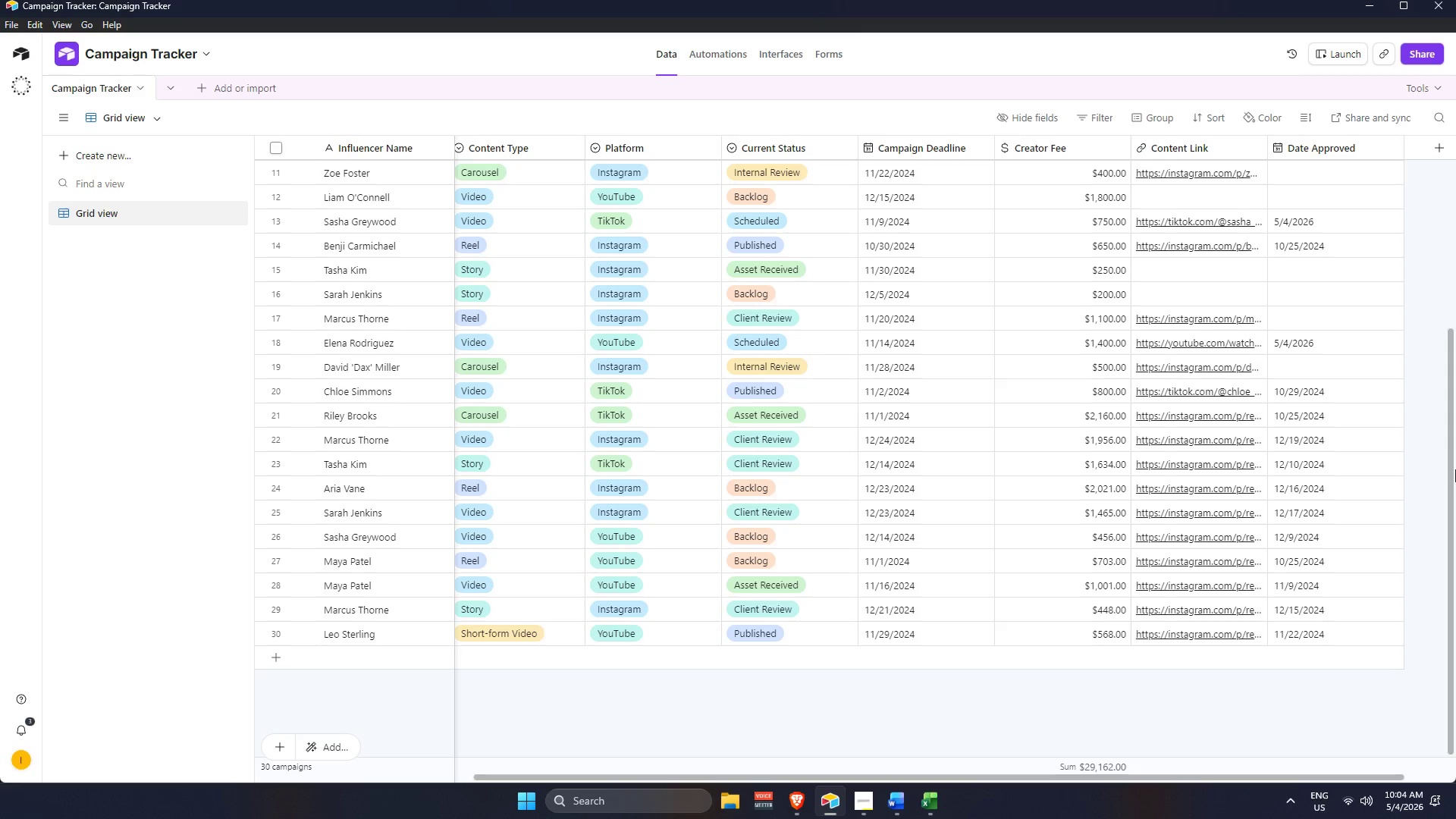 
wait(25.19)
 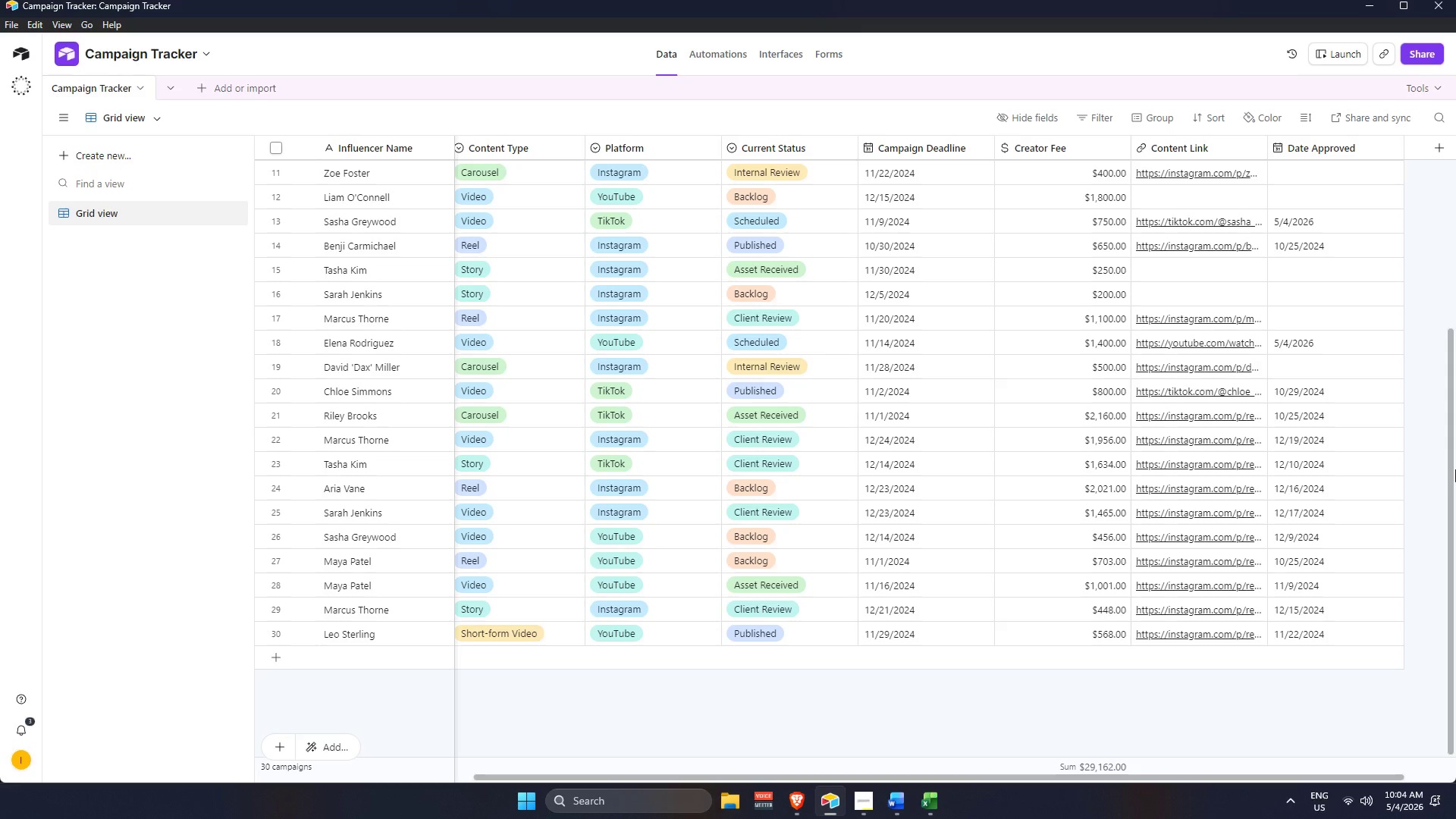 
scroll: coordinate [1077, 453], scroll_direction: up, amount: 4.0